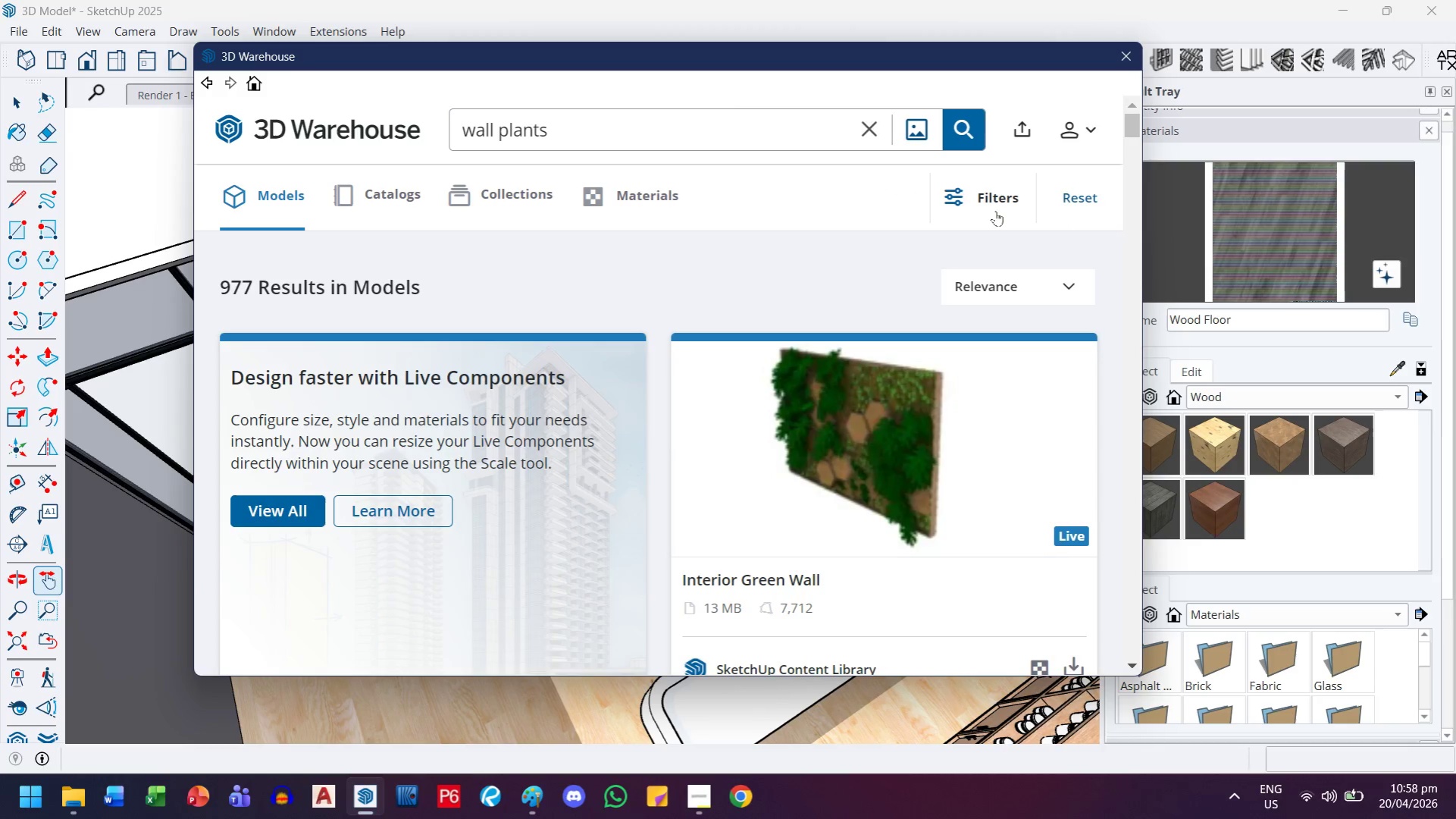 
scroll: coordinate [315, 400], scroll_direction: down, amount: 1.0
 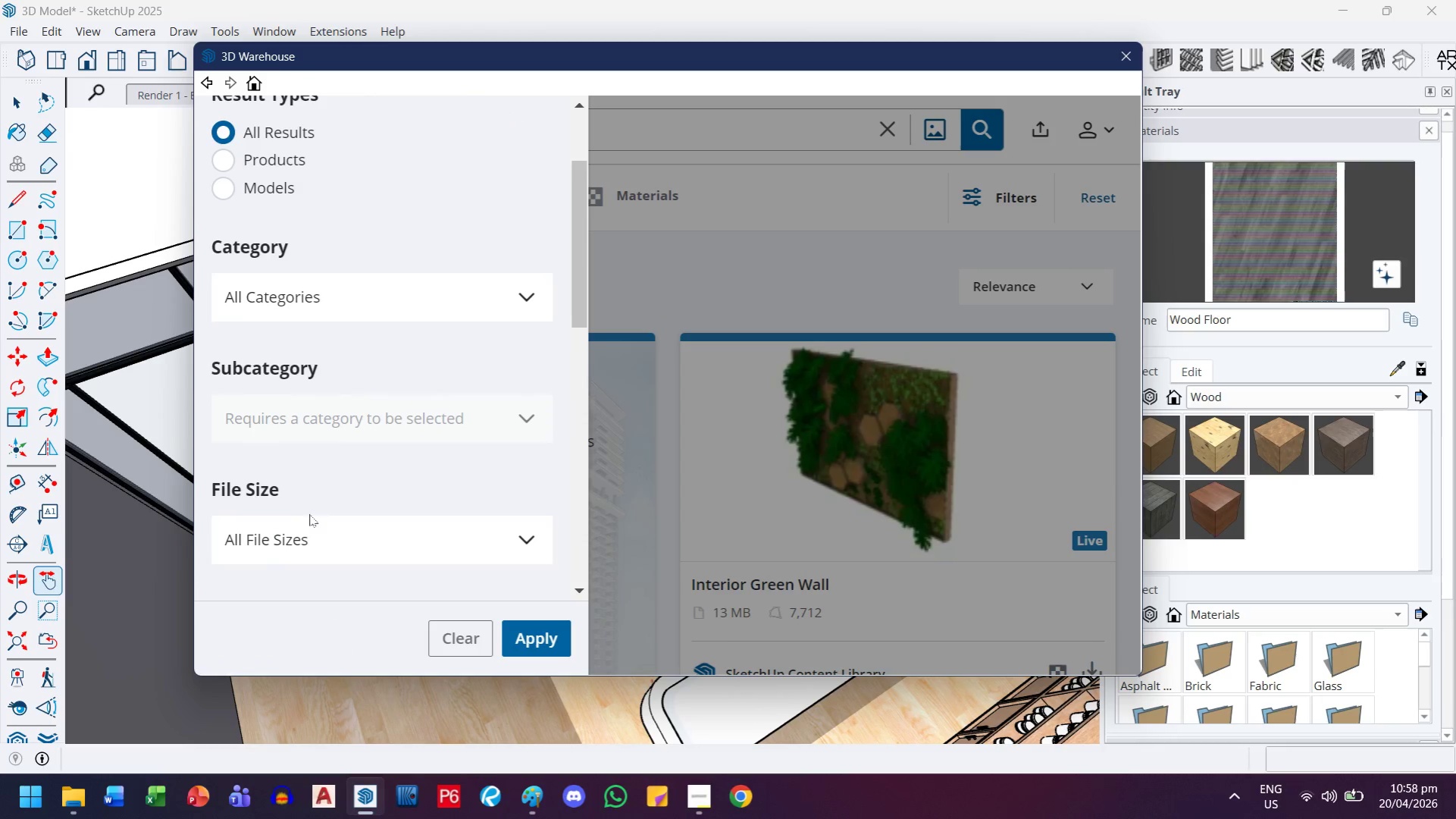 
left_click([309, 535])
 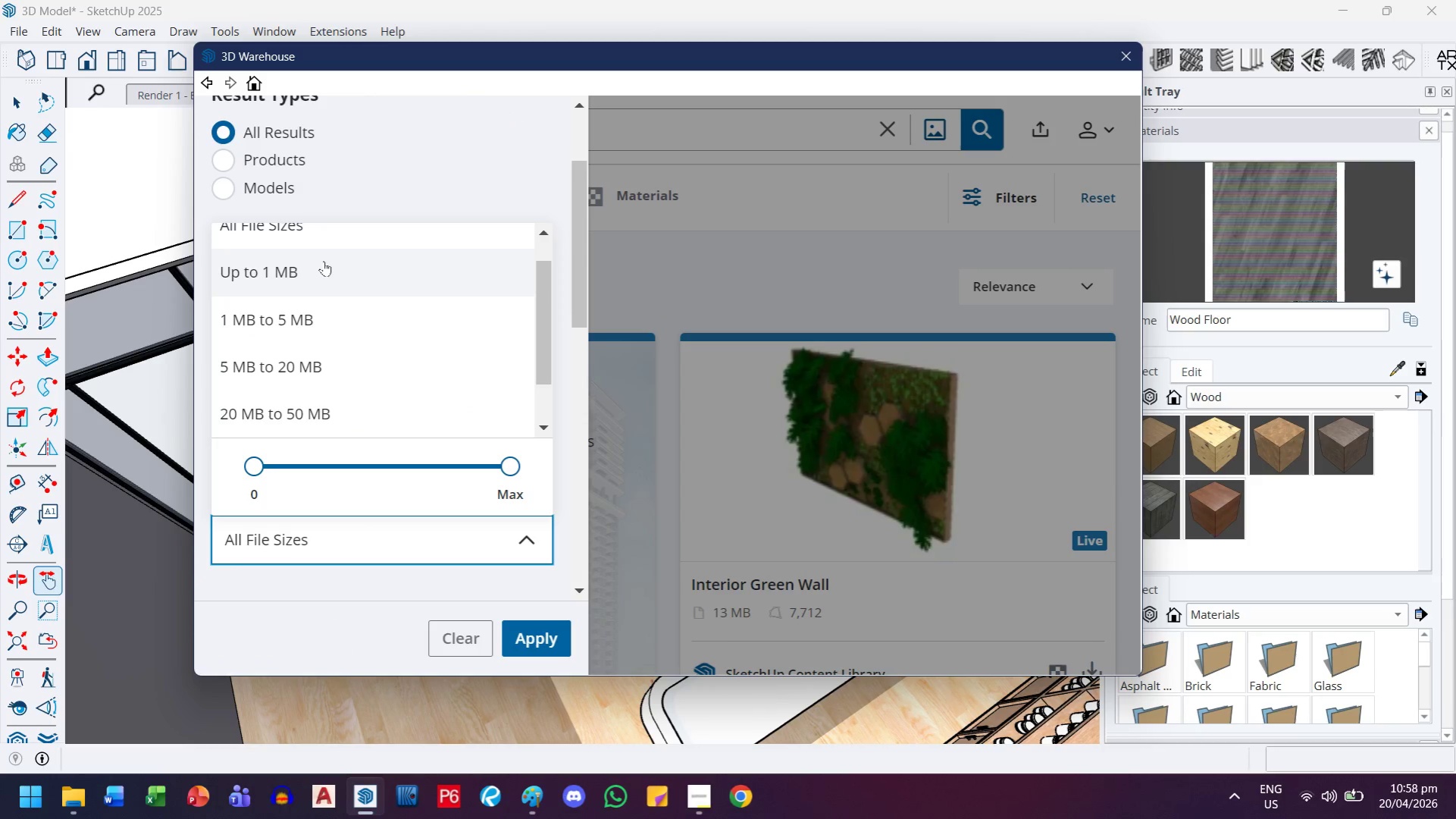 
left_click([321, 263])
 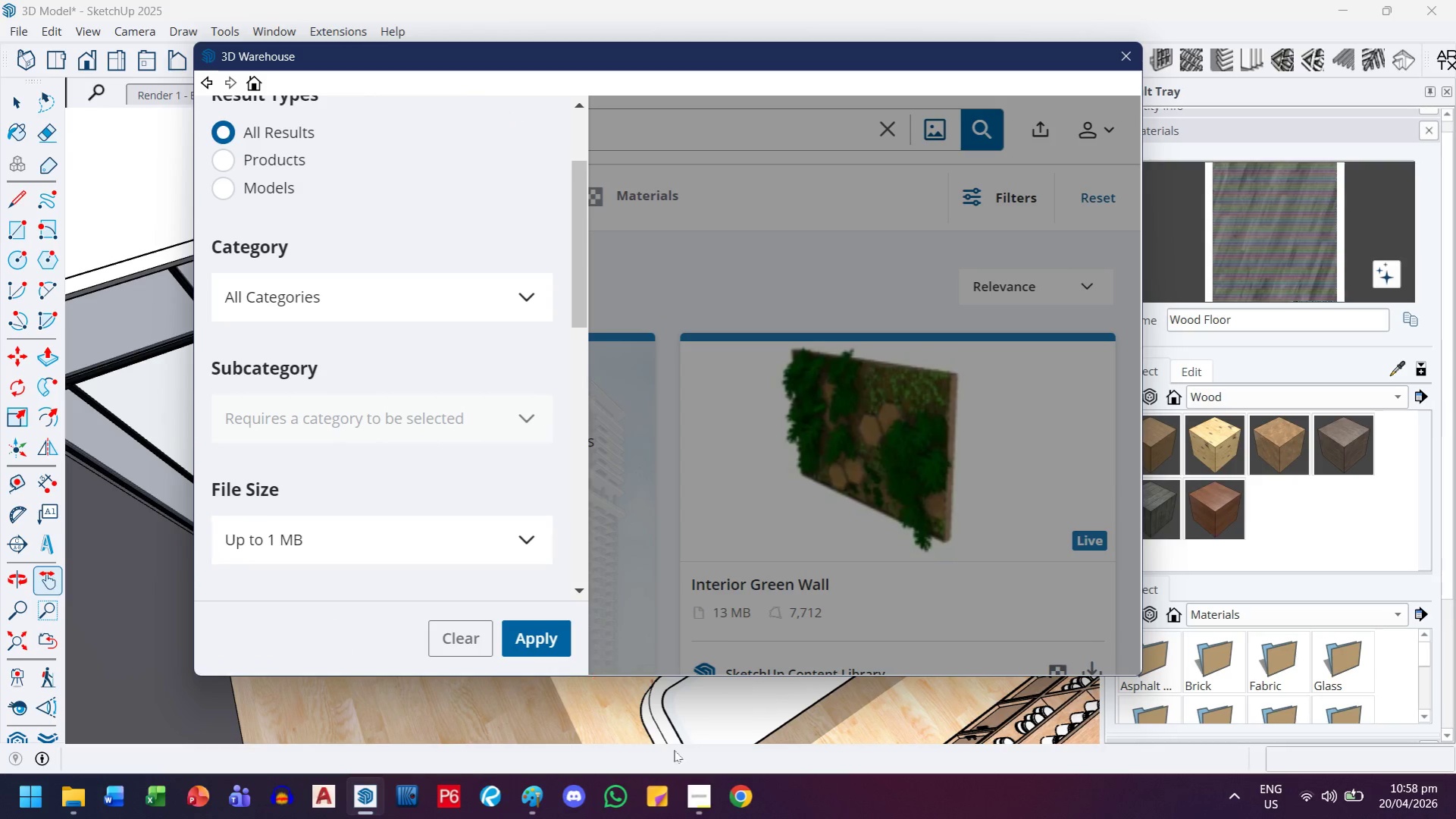 
left_click([702, 804])